 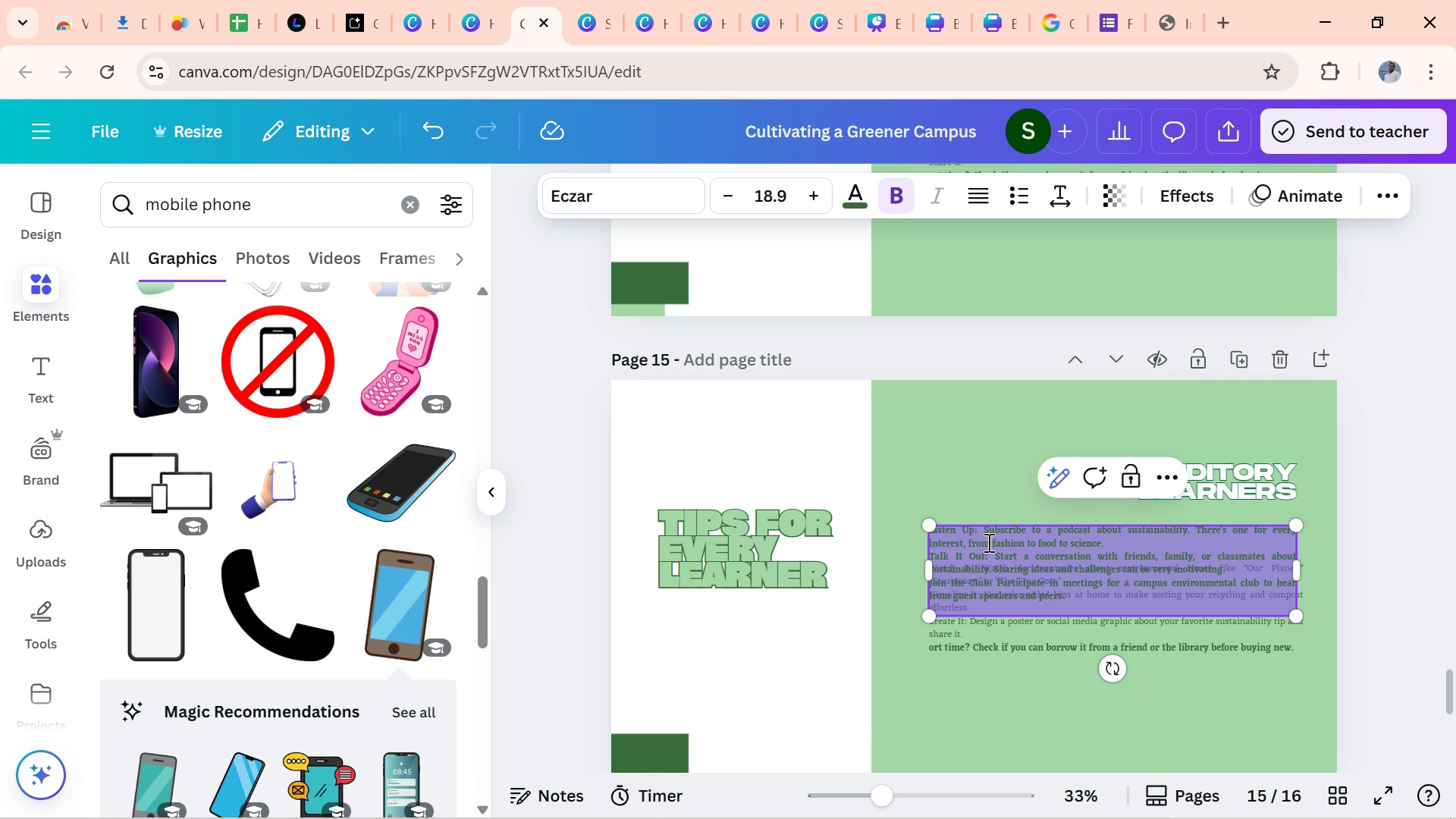 
left_click([1075, 665])
 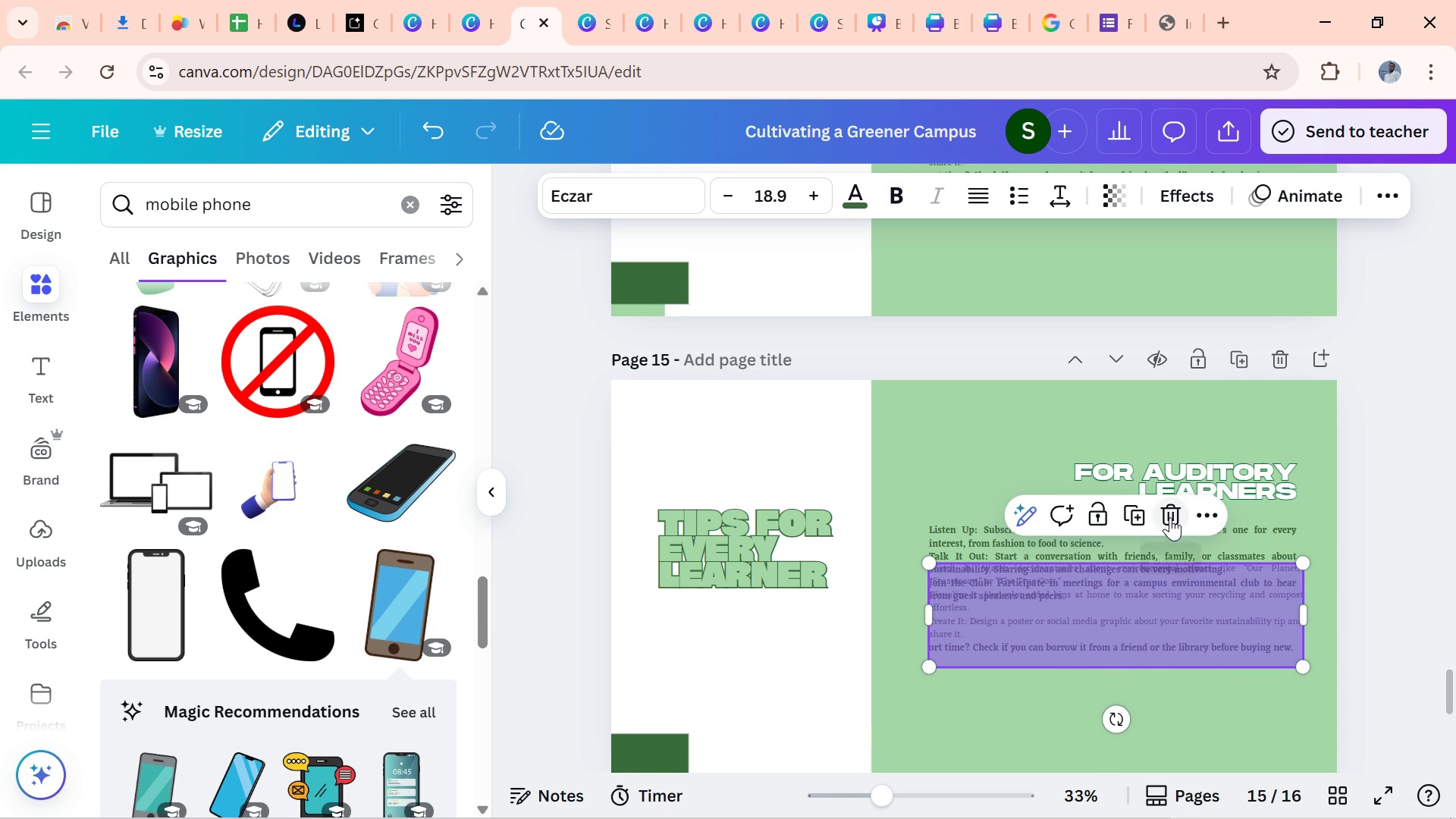 
left_click([1170, 517])
 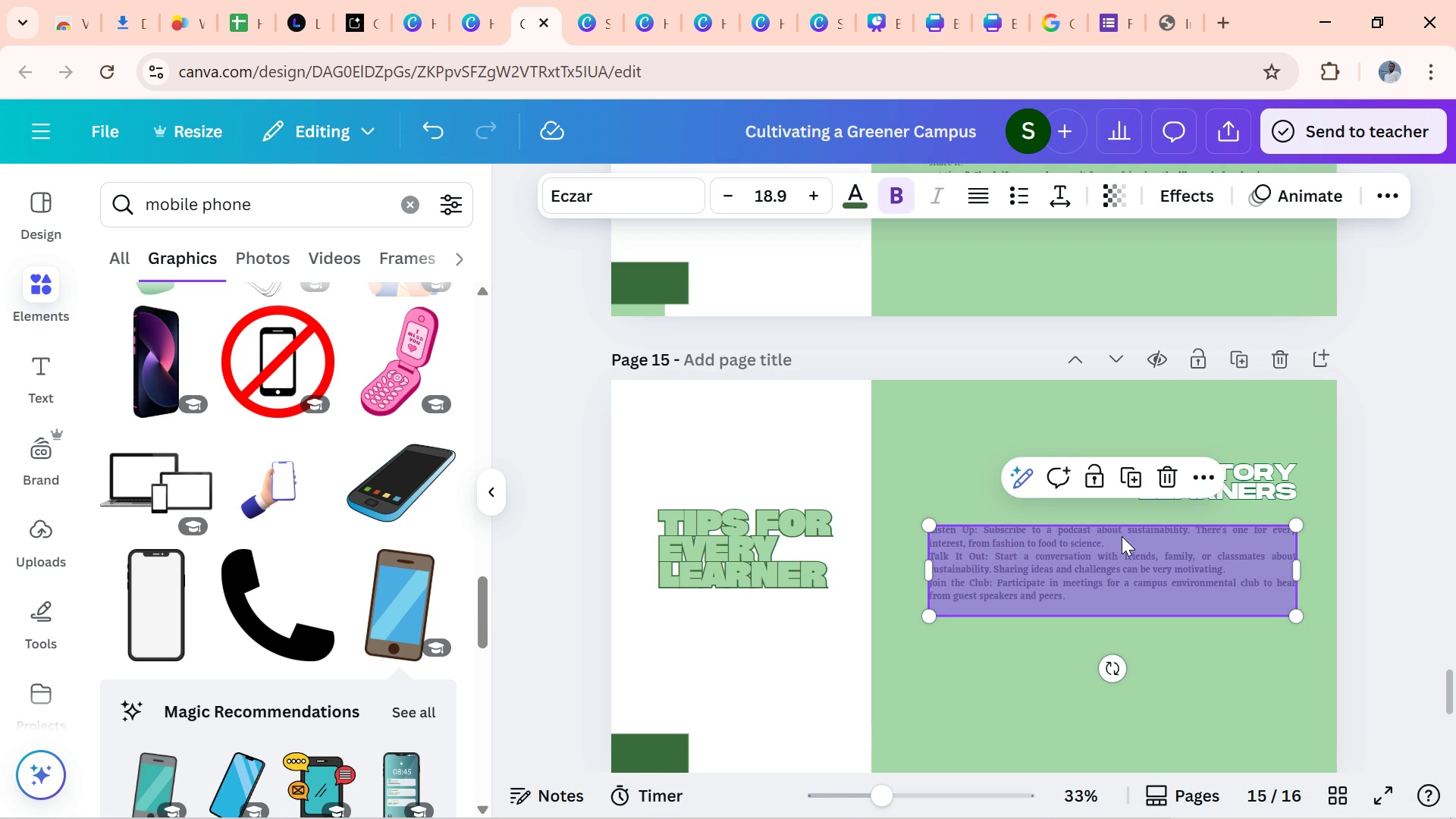 
left_click([1122, 535])
 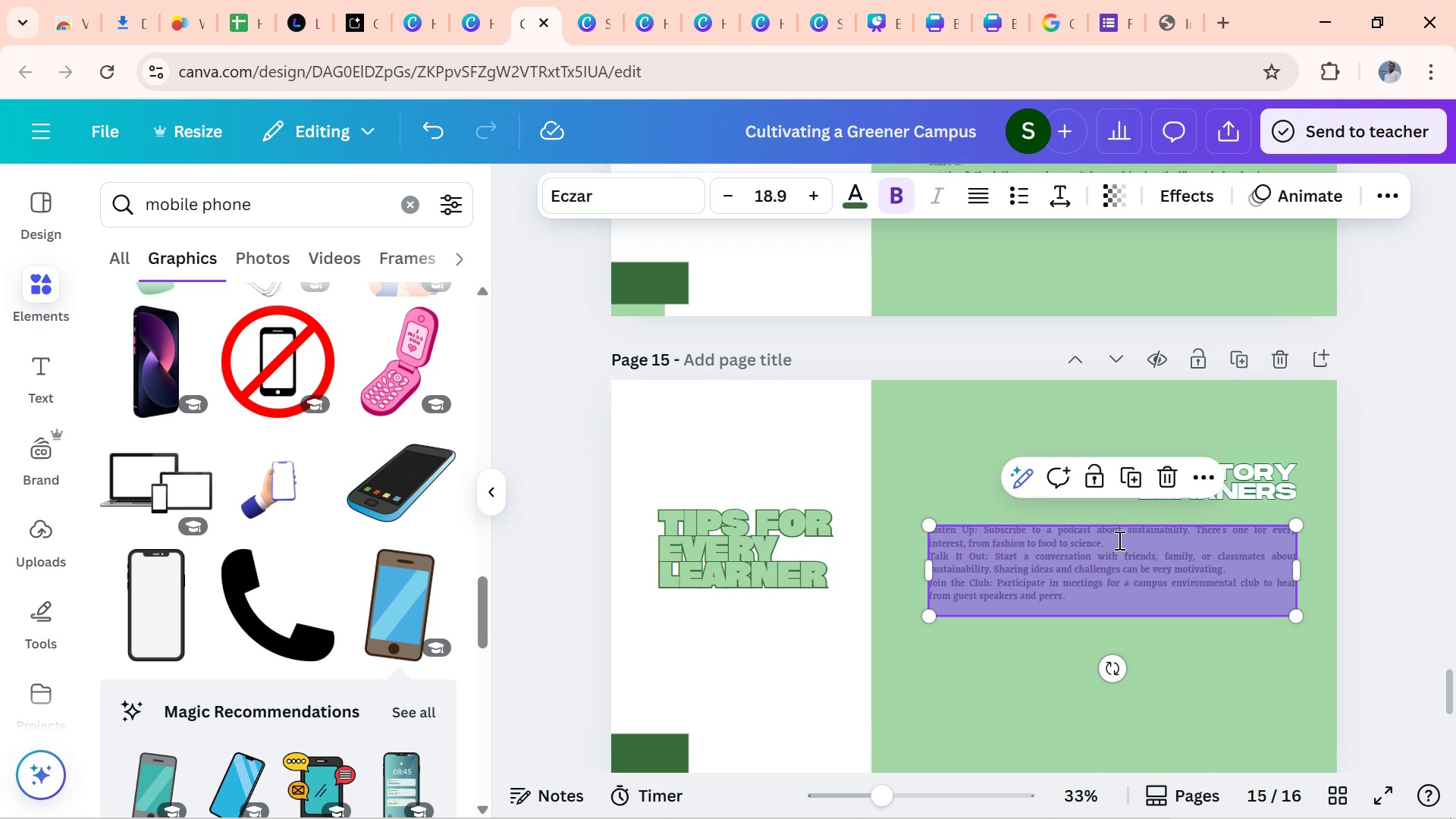 
left_click([1118, 540])
 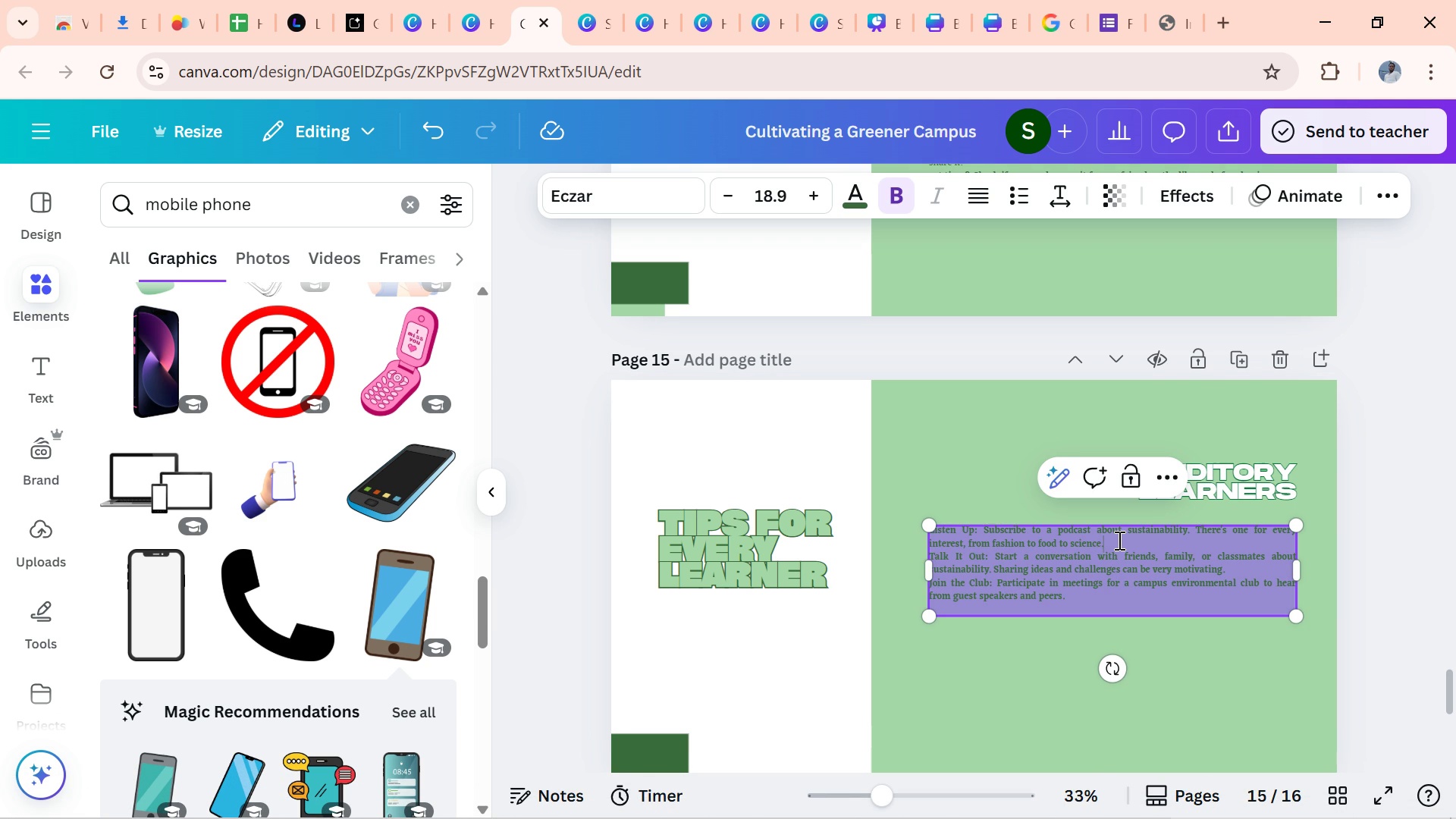 
key(Enter)
 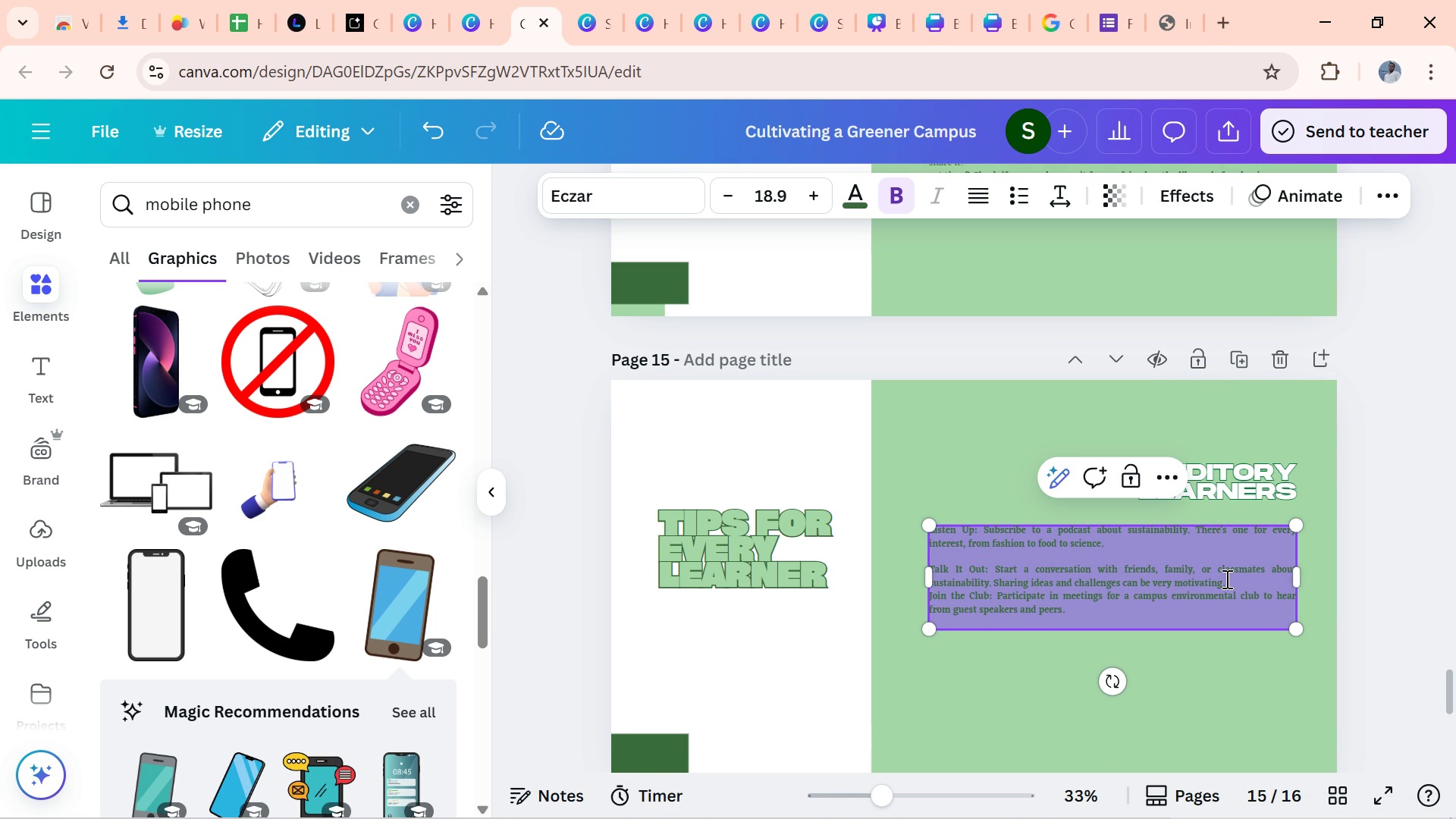 
key(Enter)
 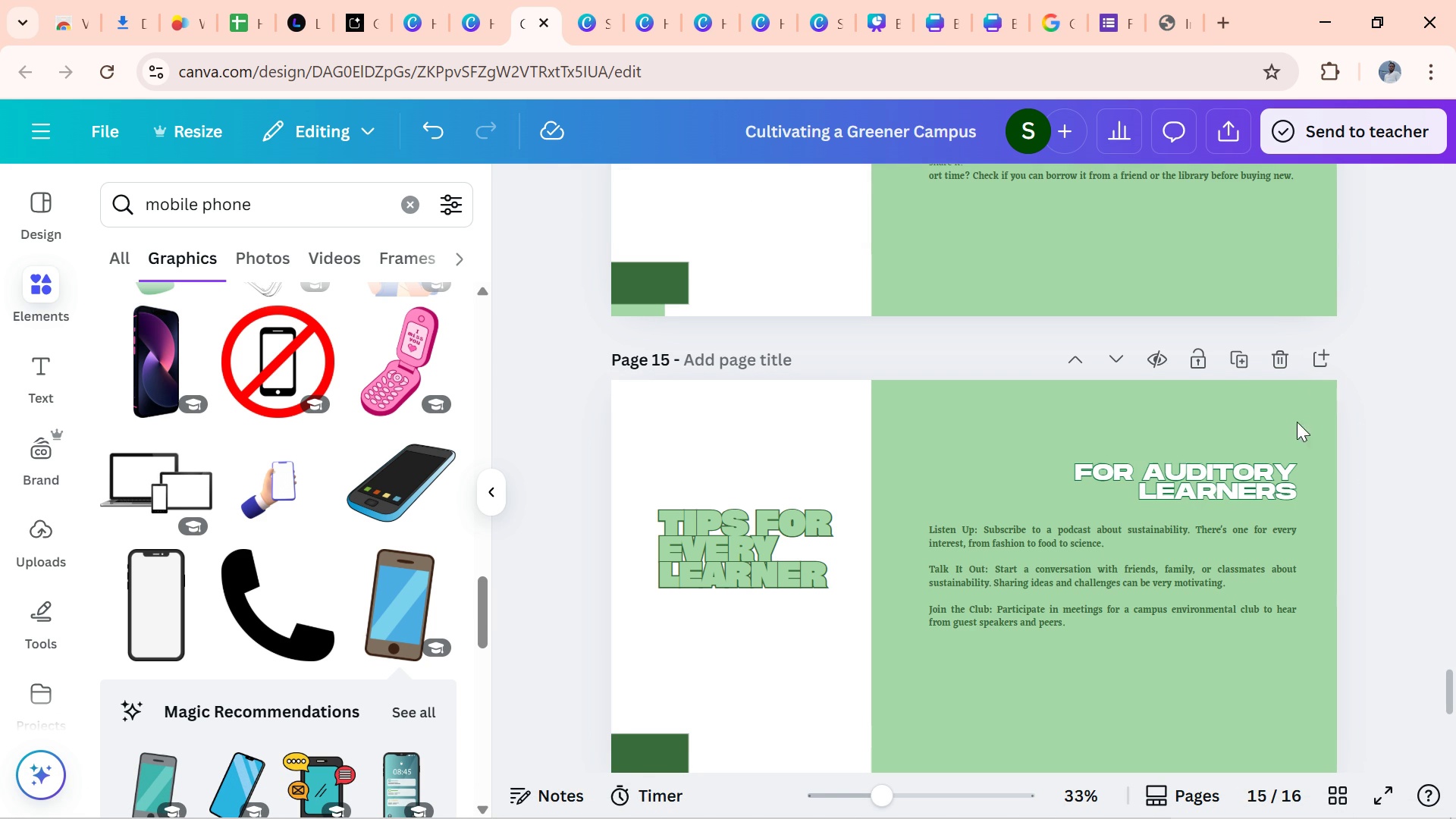 
wait(7.57)
 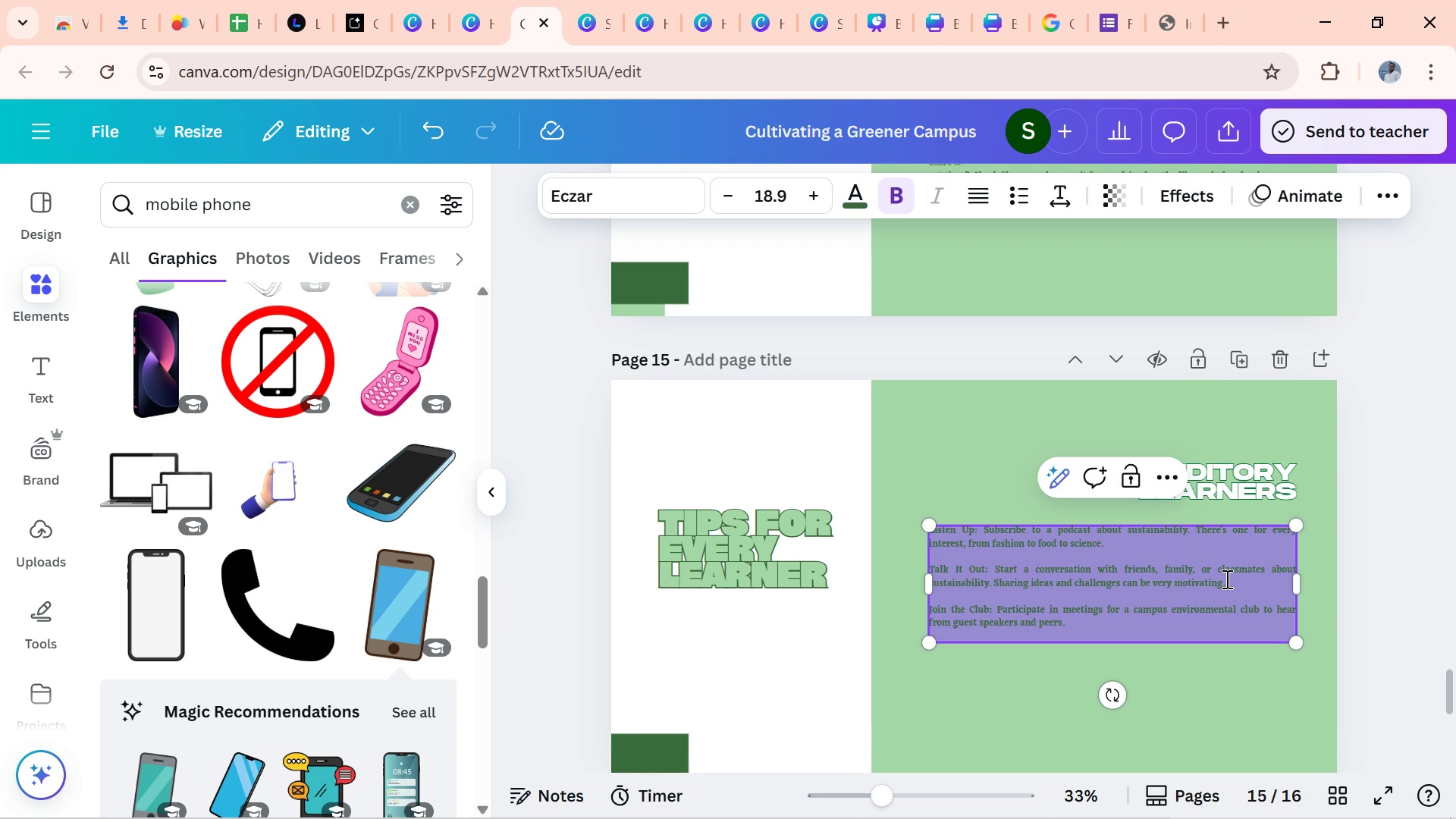 
left_click([1250, 359])
 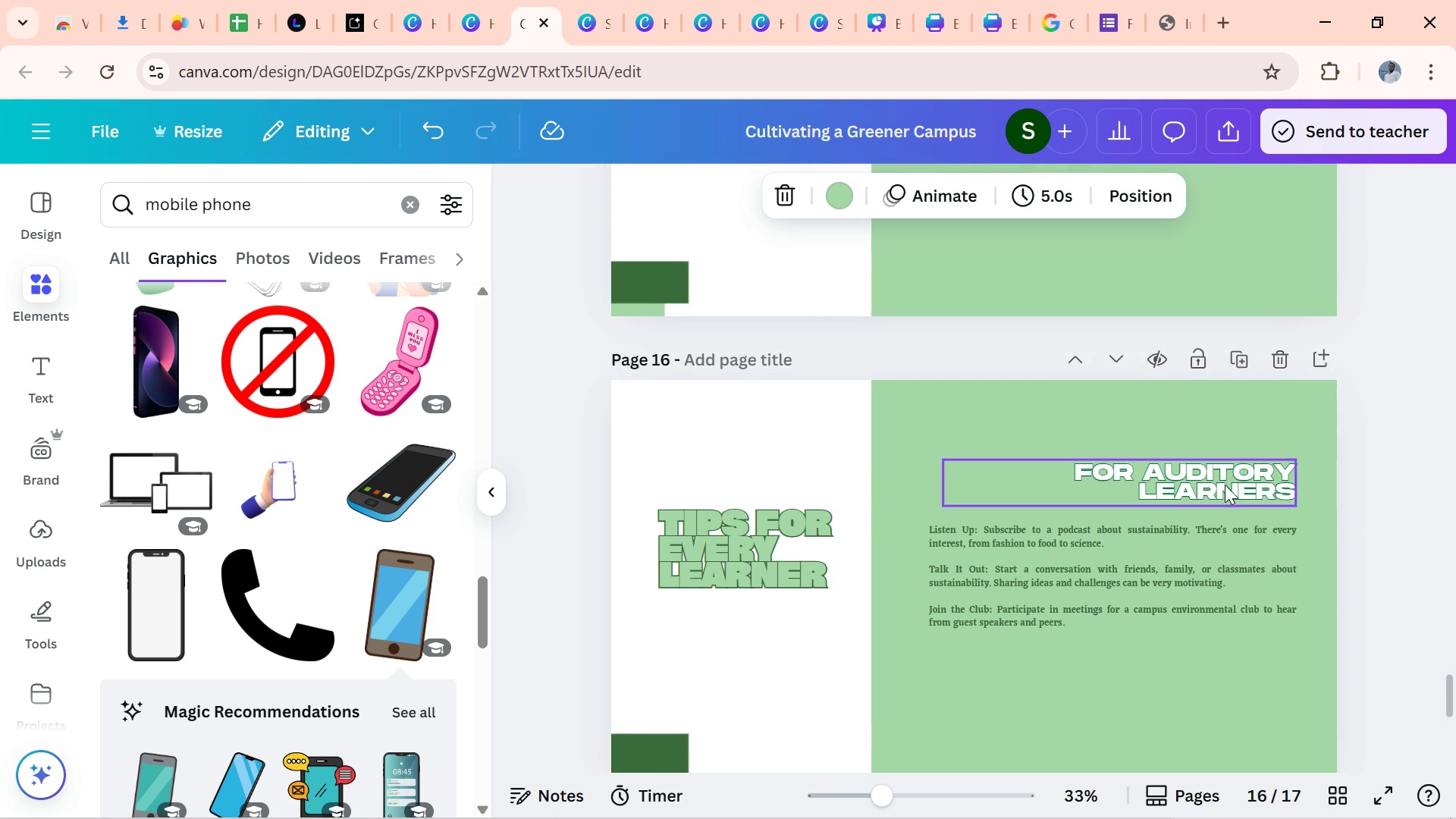 
left_click([1226, 478])
 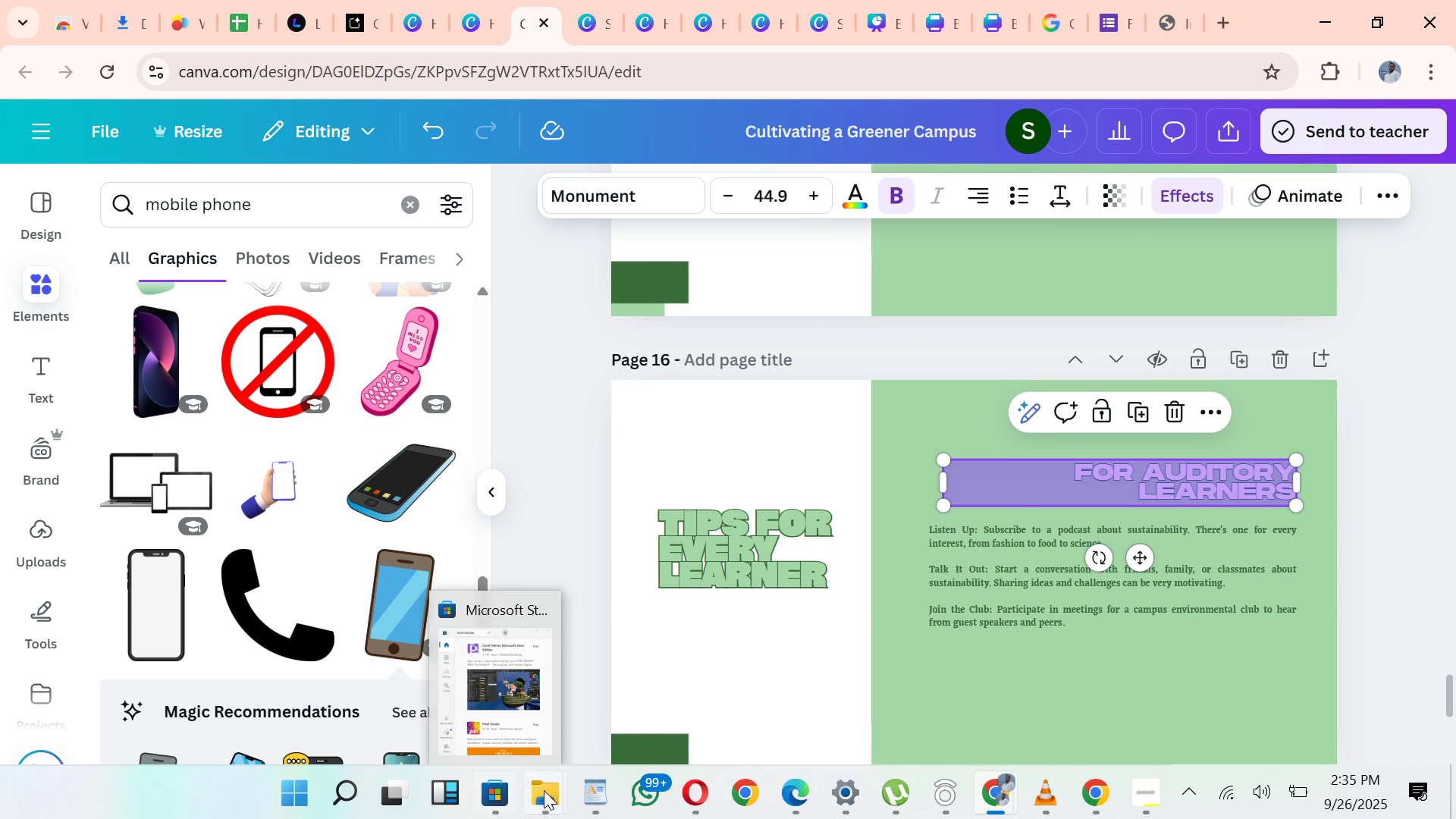 
left_click([598, 797])